 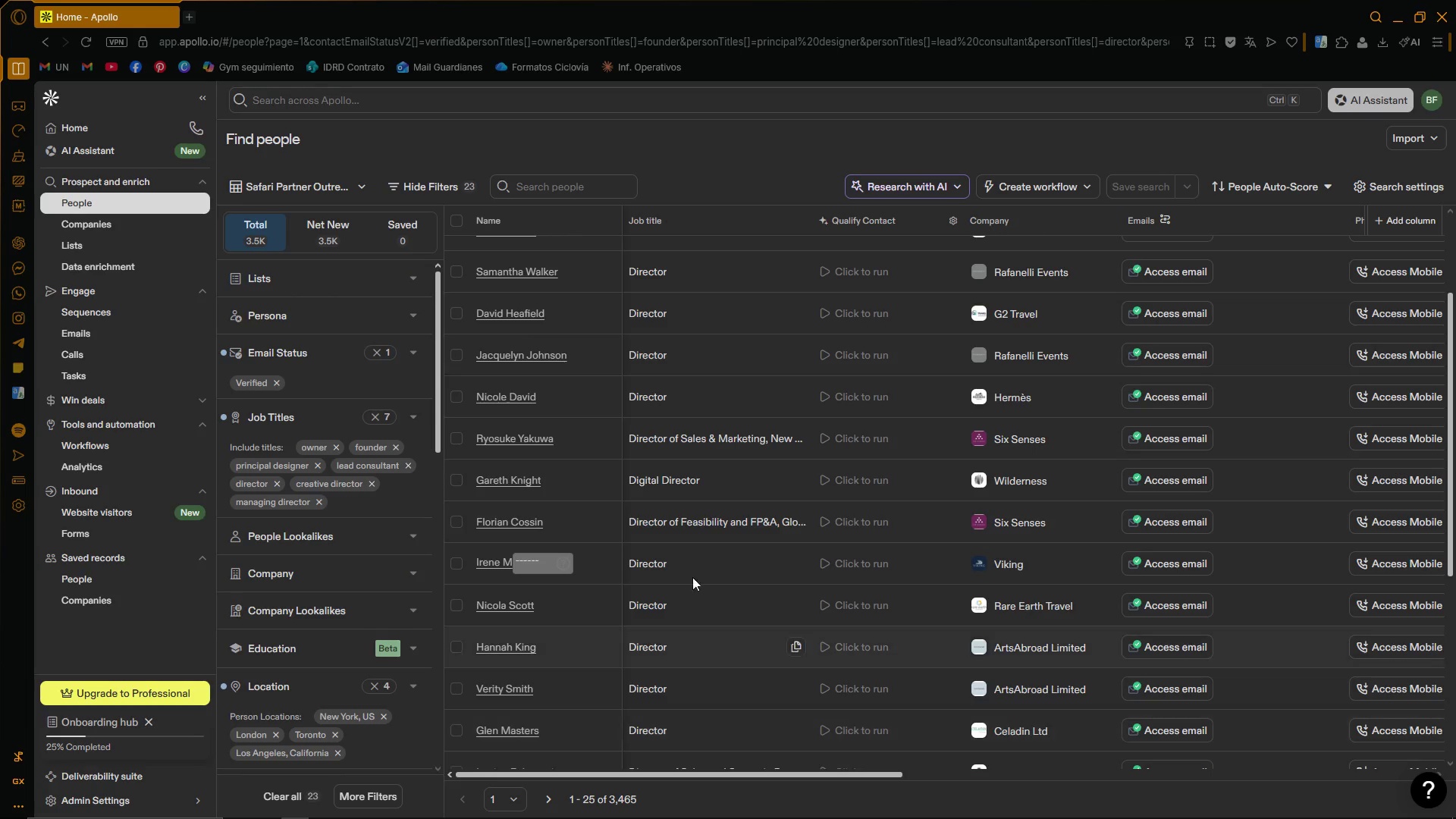 
scroll: coordinate [912, 536], scroll_direction: up, amount: 10.0
 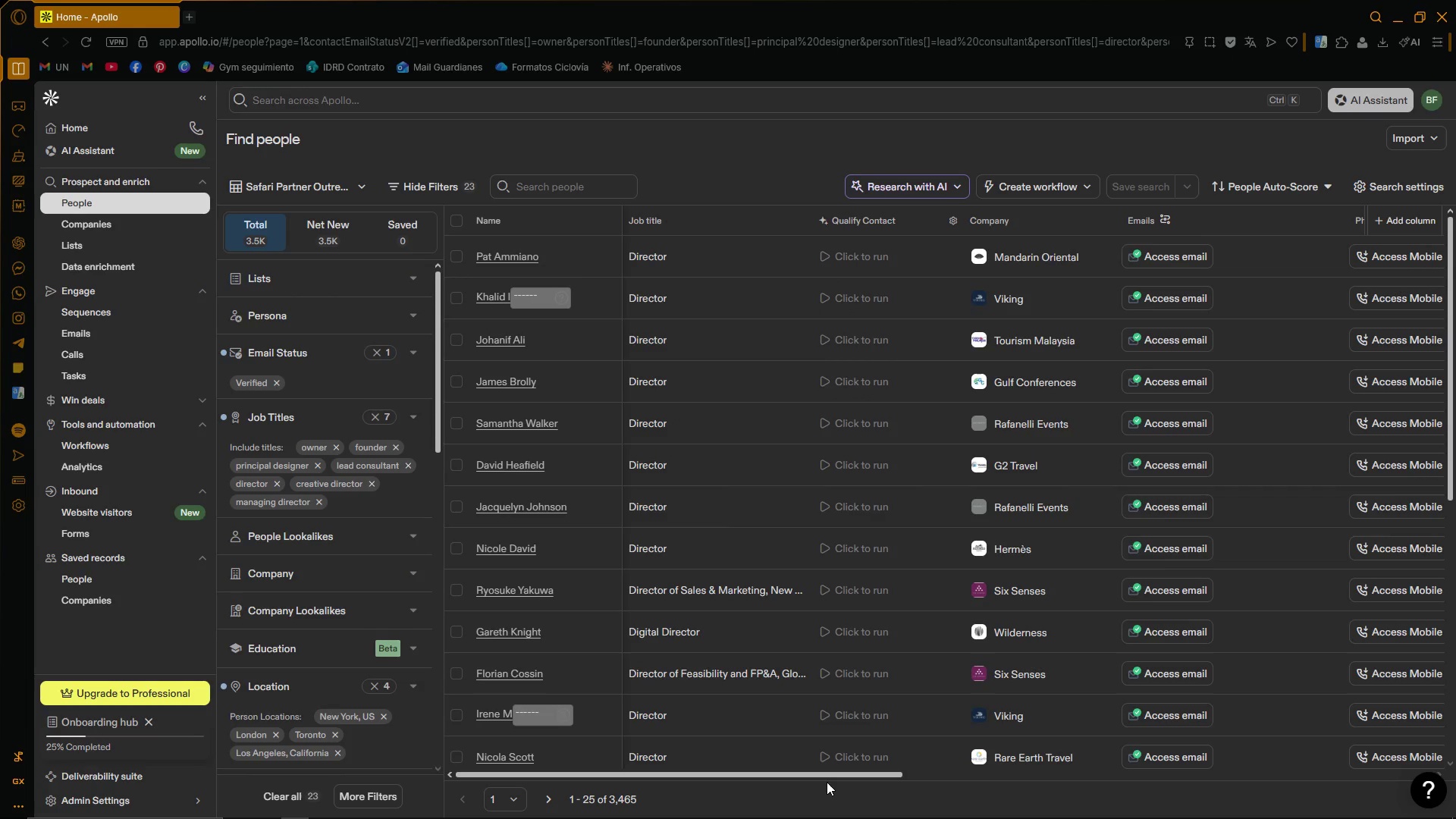 
left_click_drag(start_coordinate=[834, 776], to_coordinate=[1365, 731])
 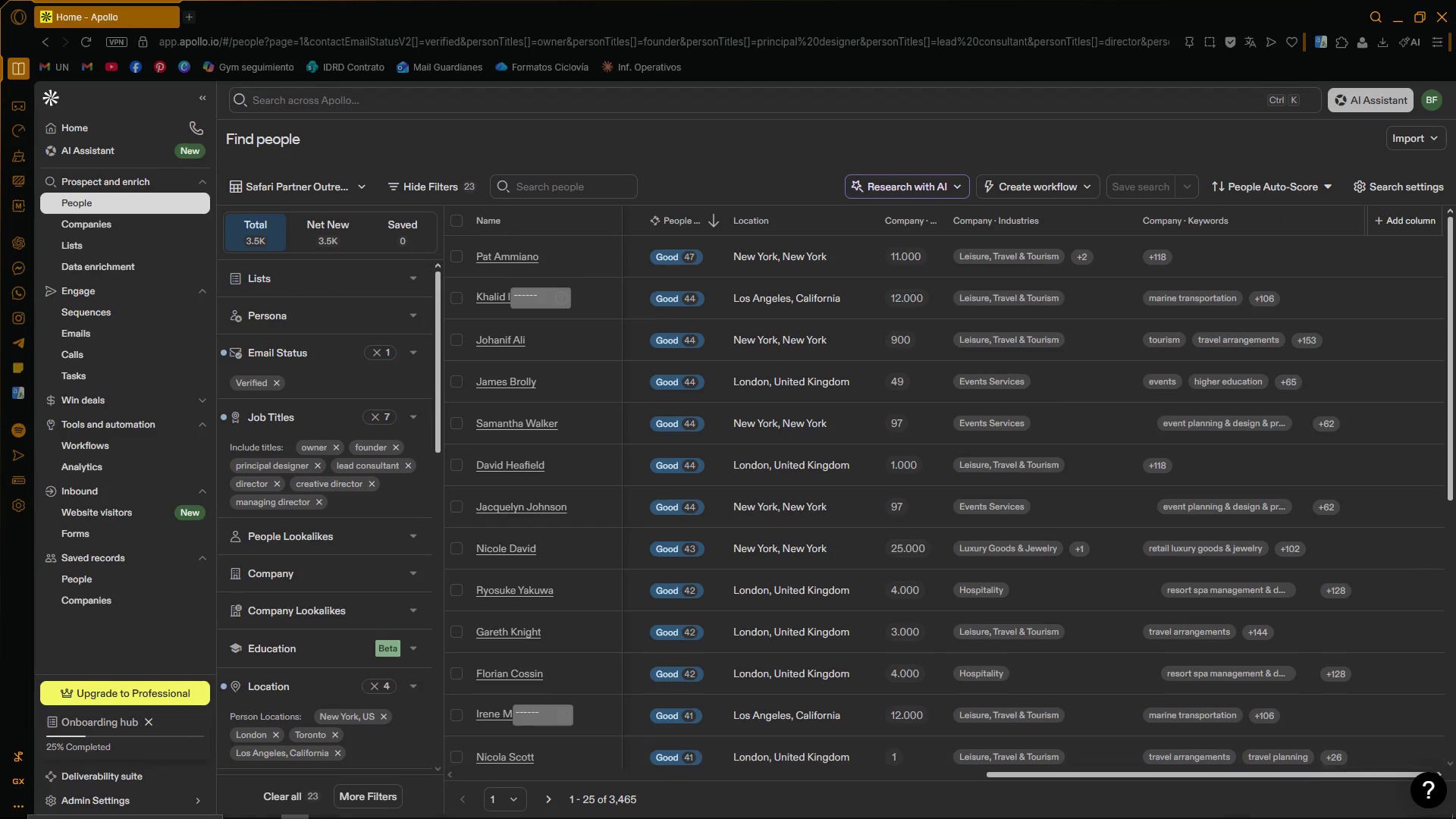 
left_click_drag(start_coordinate=[1139, 777], to_coordinate=[524, 737])
 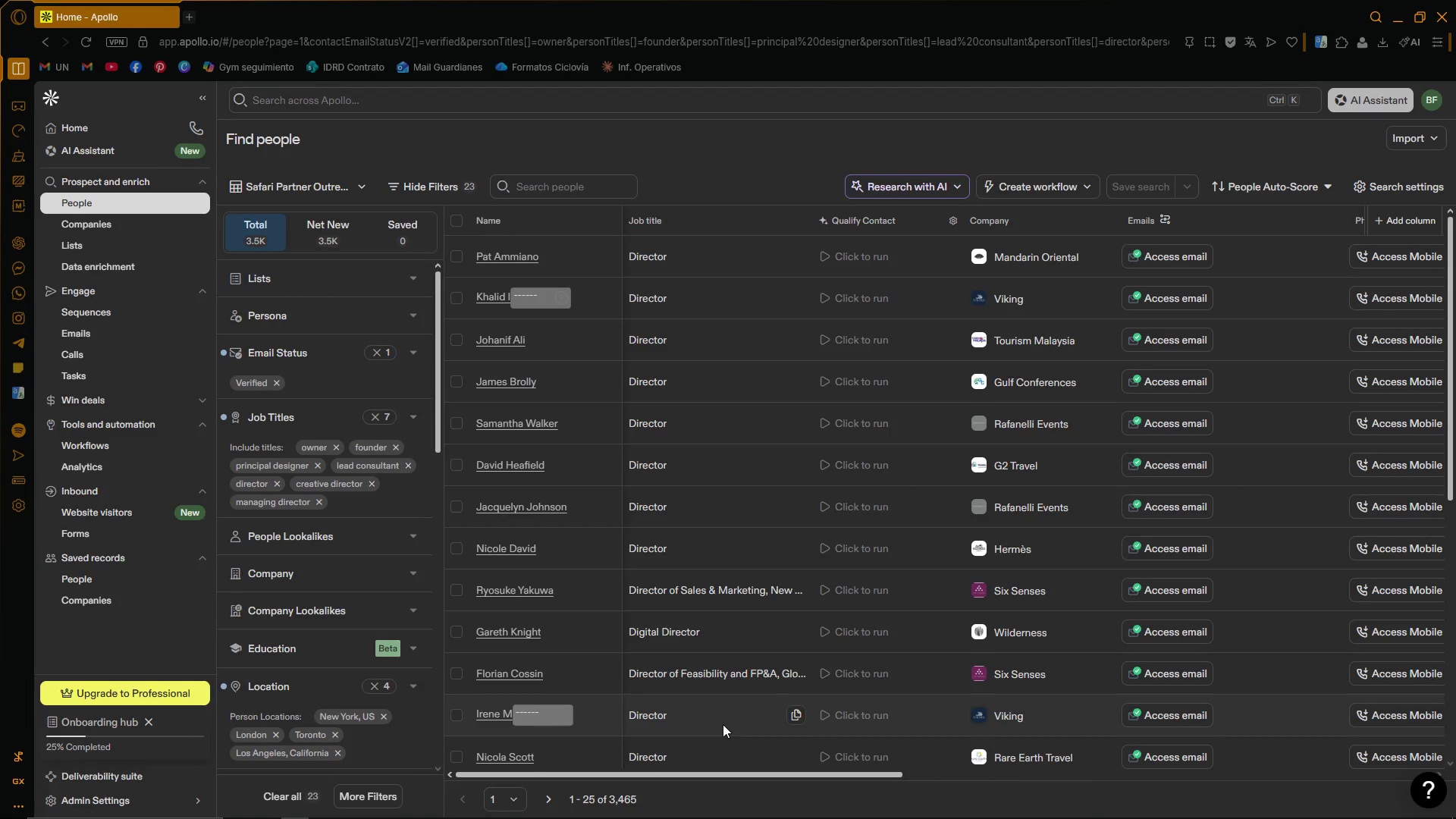 
wait(9.08)
 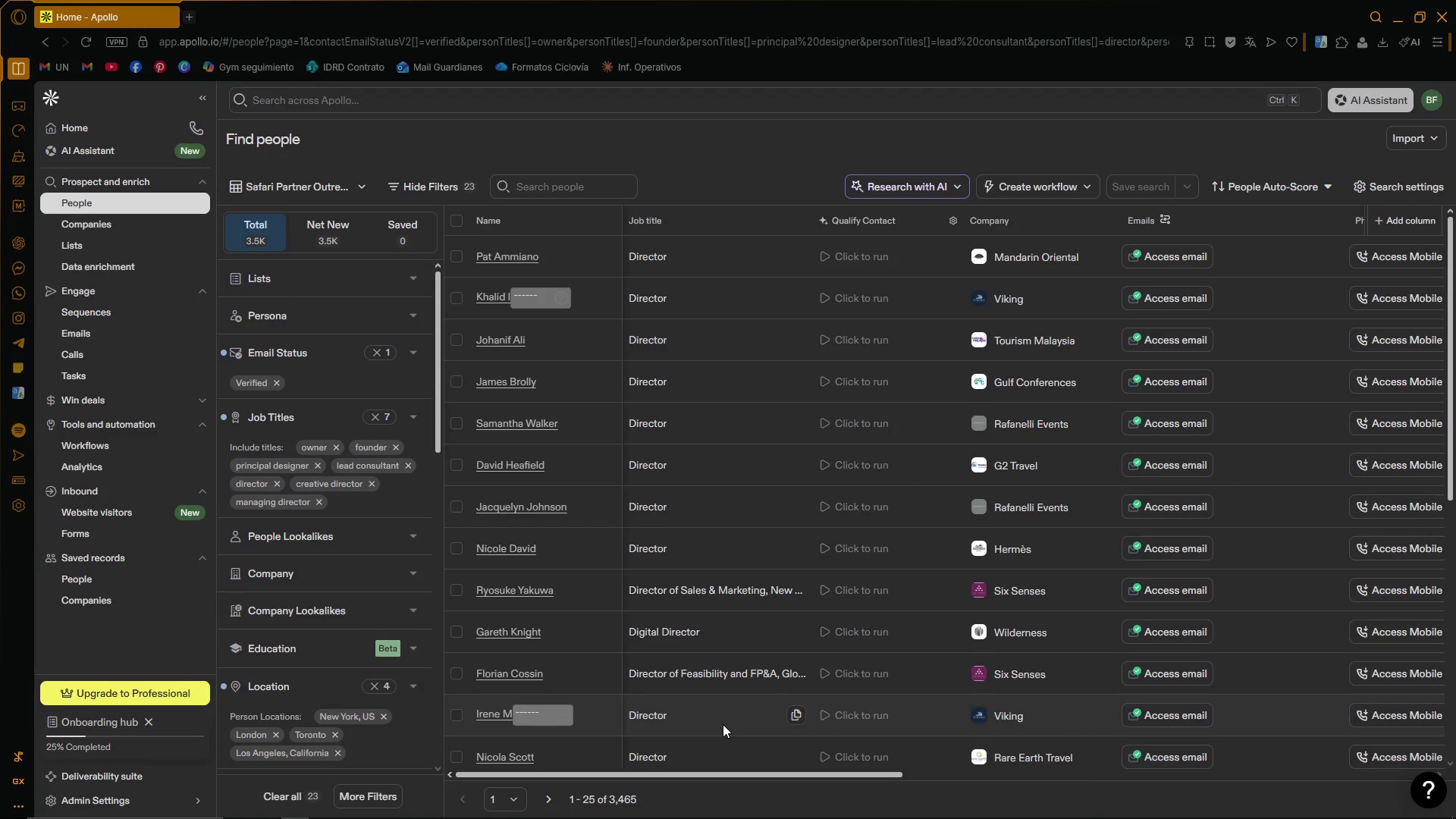 
left_click([359, 812])